 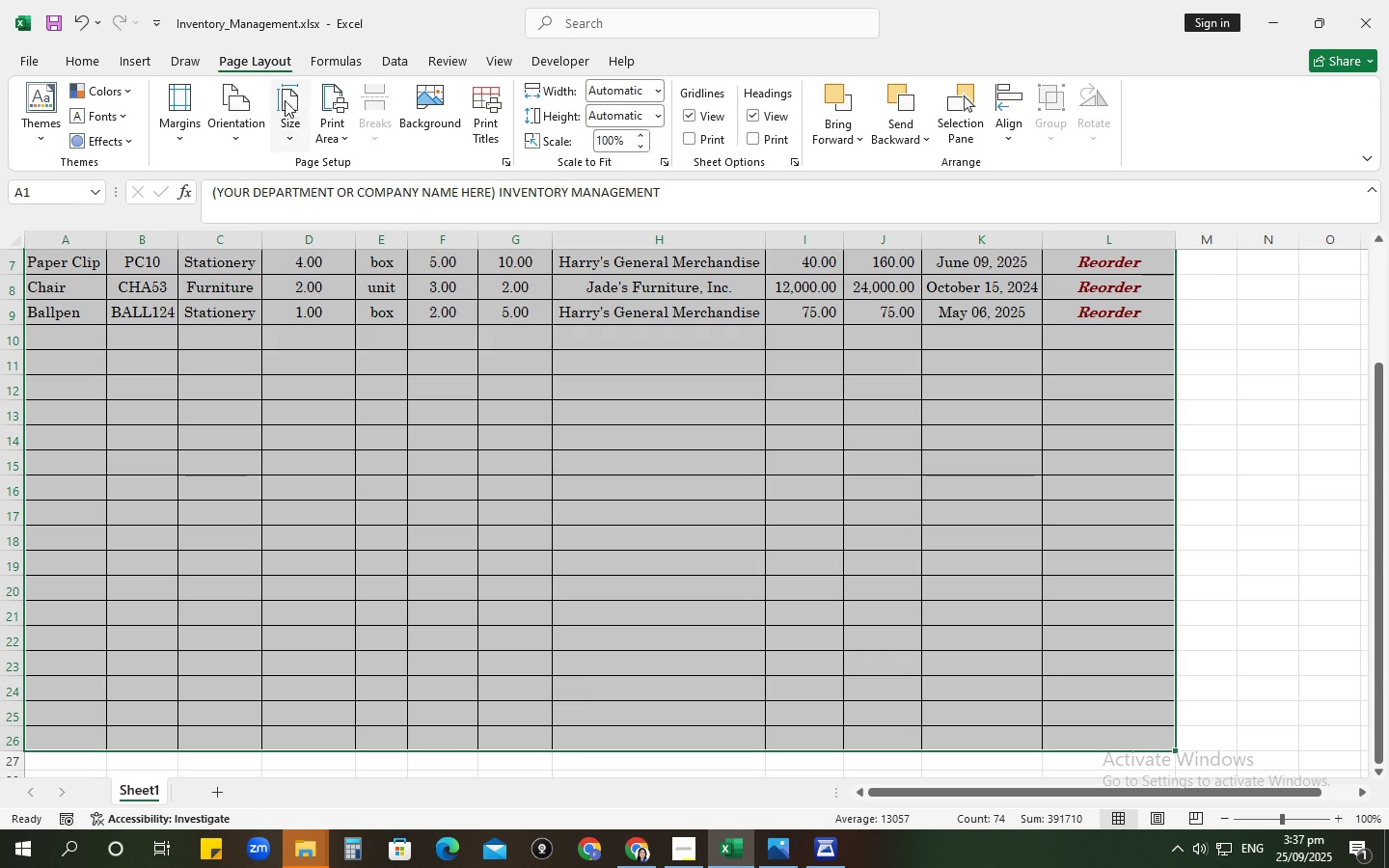 
left_click([324, 121])
 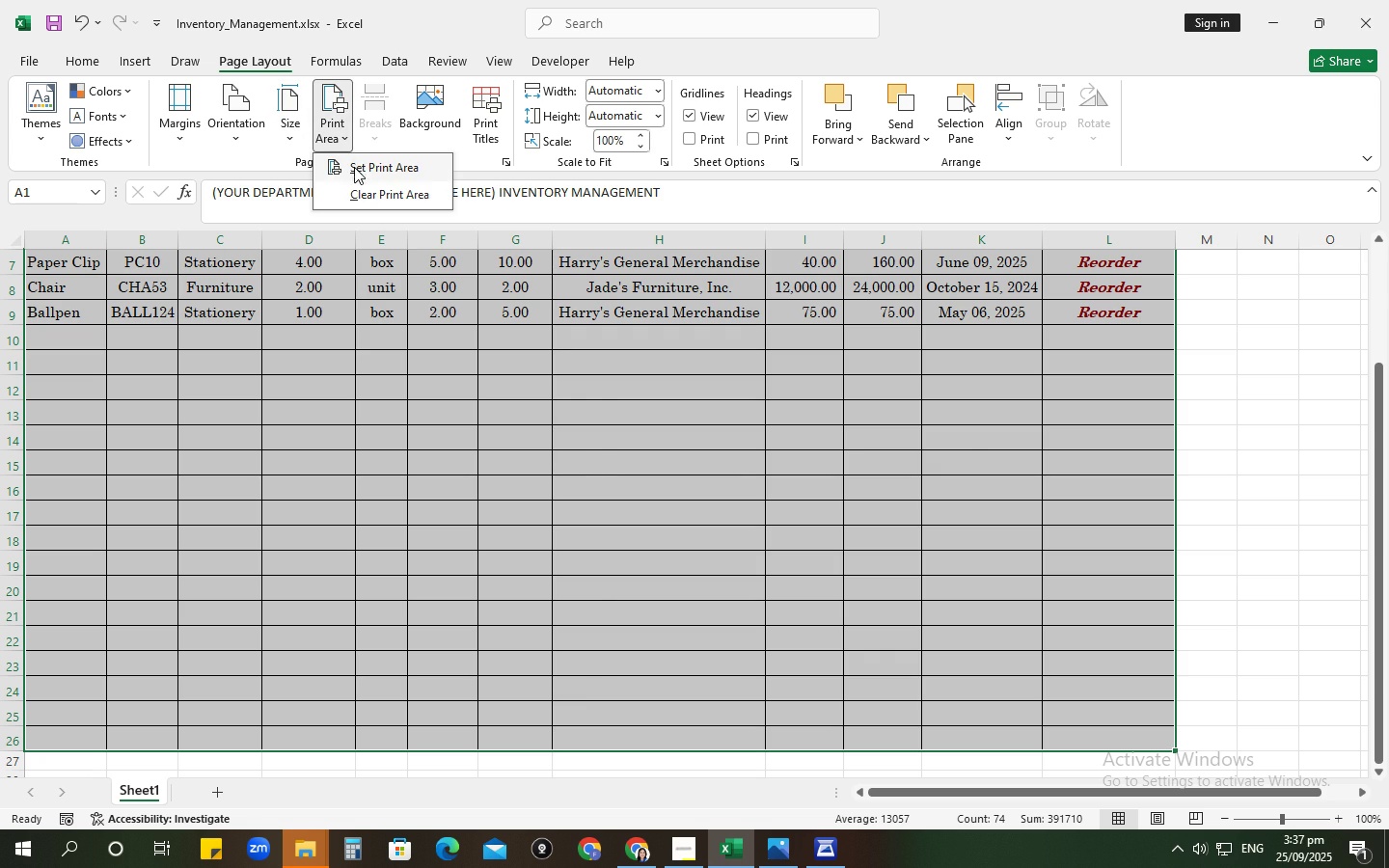 
left_click([354, 167])
 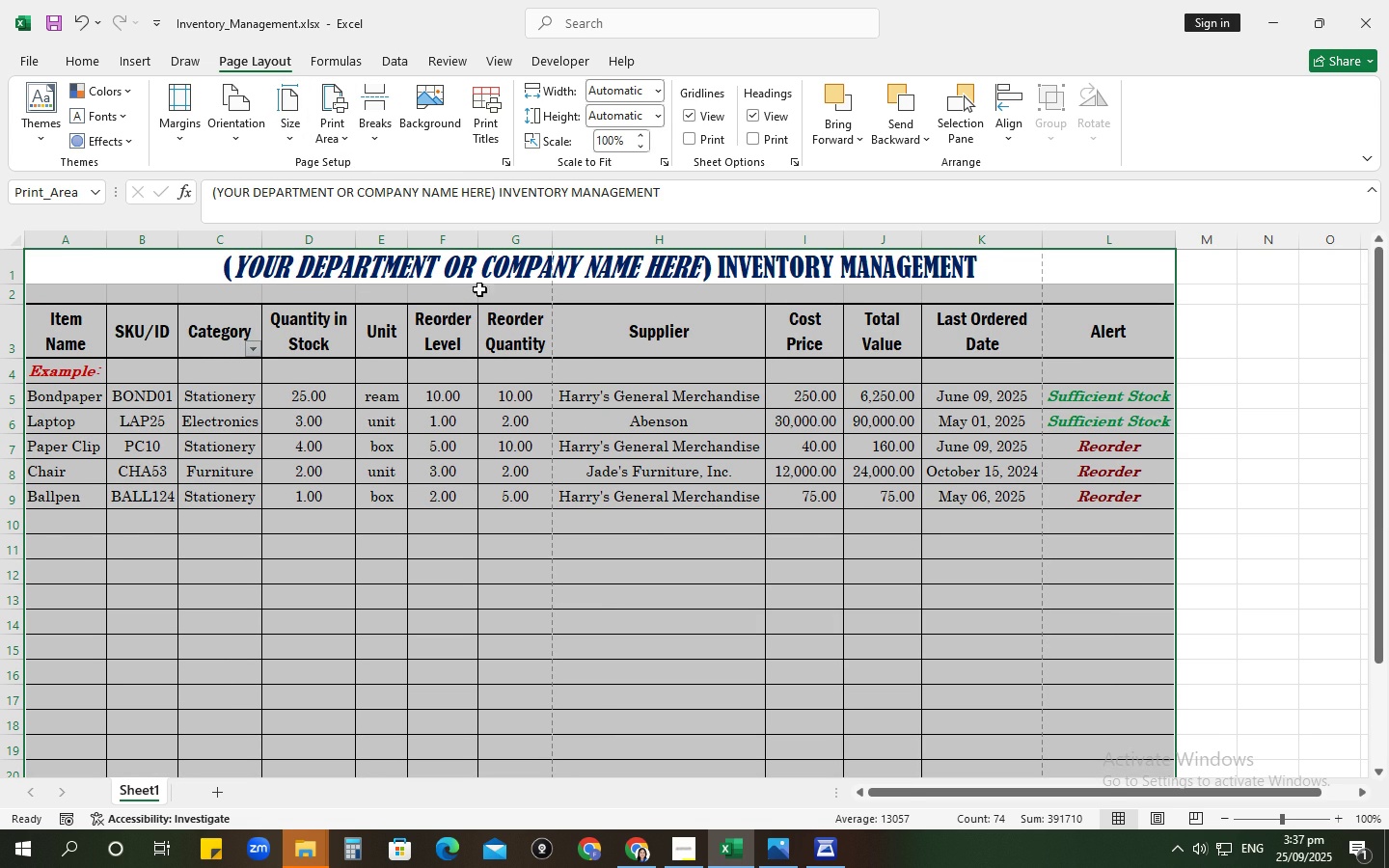 
wait(5.58)
 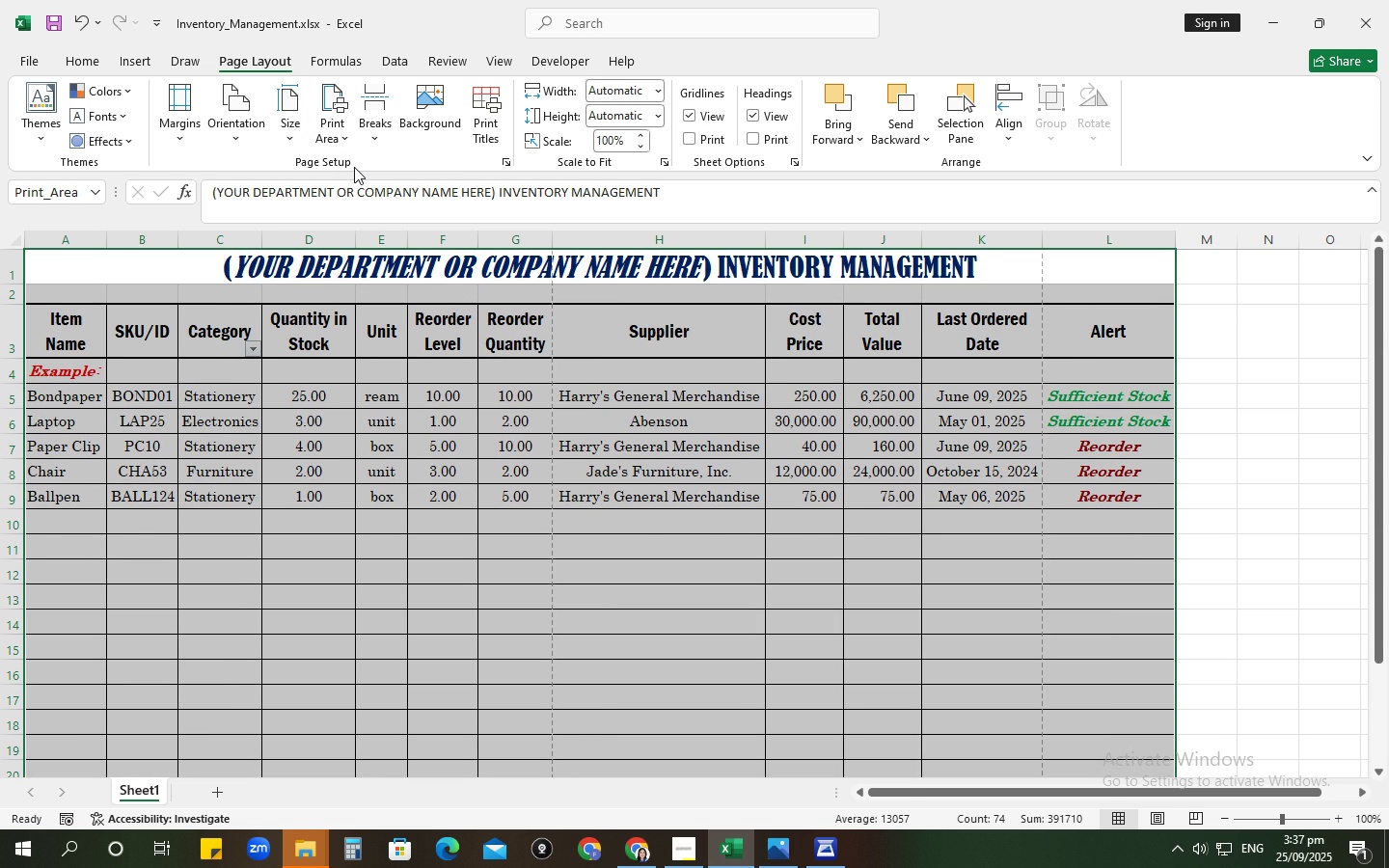 
left_click([228, 117])
 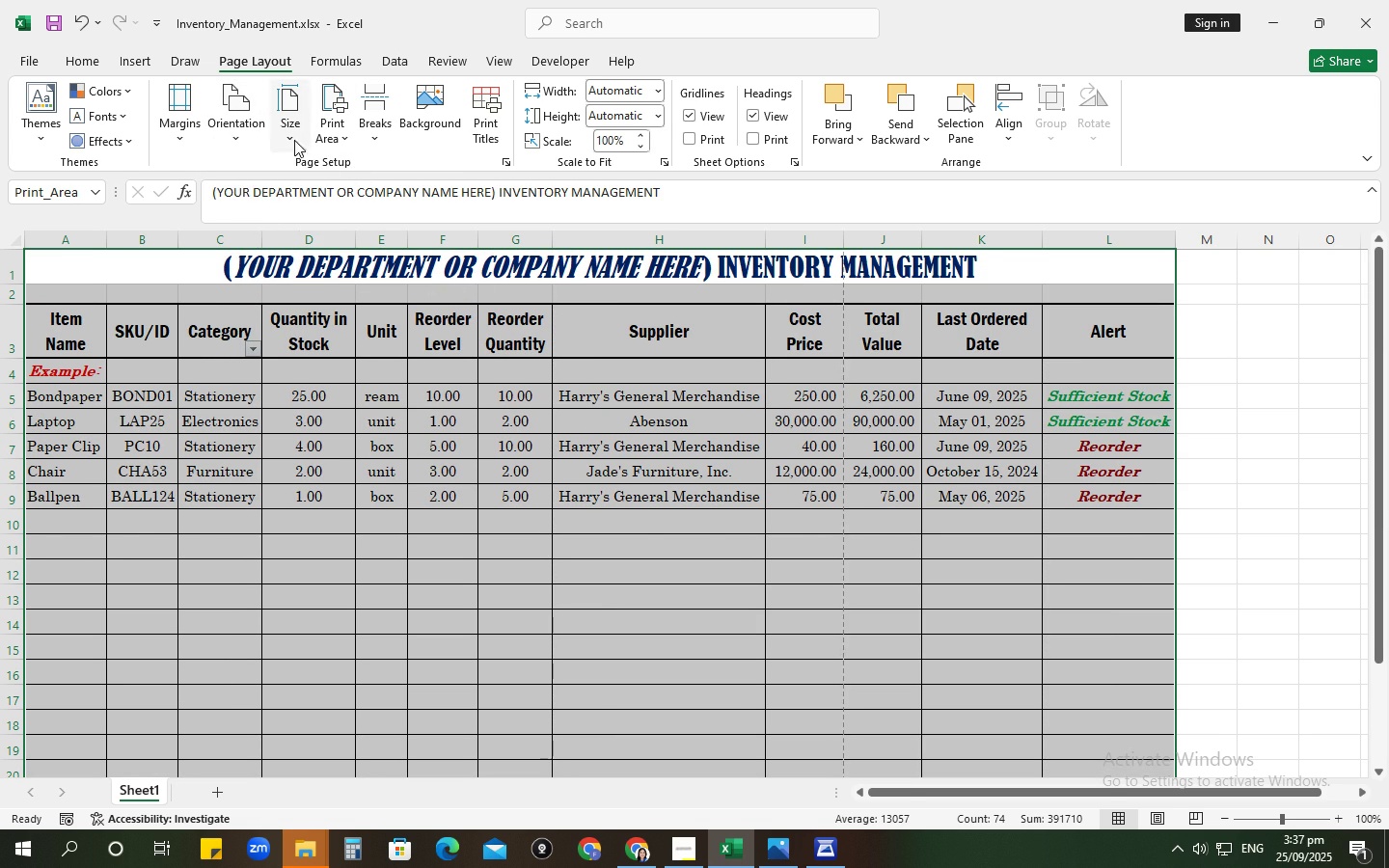 
left_click([296, 134])
 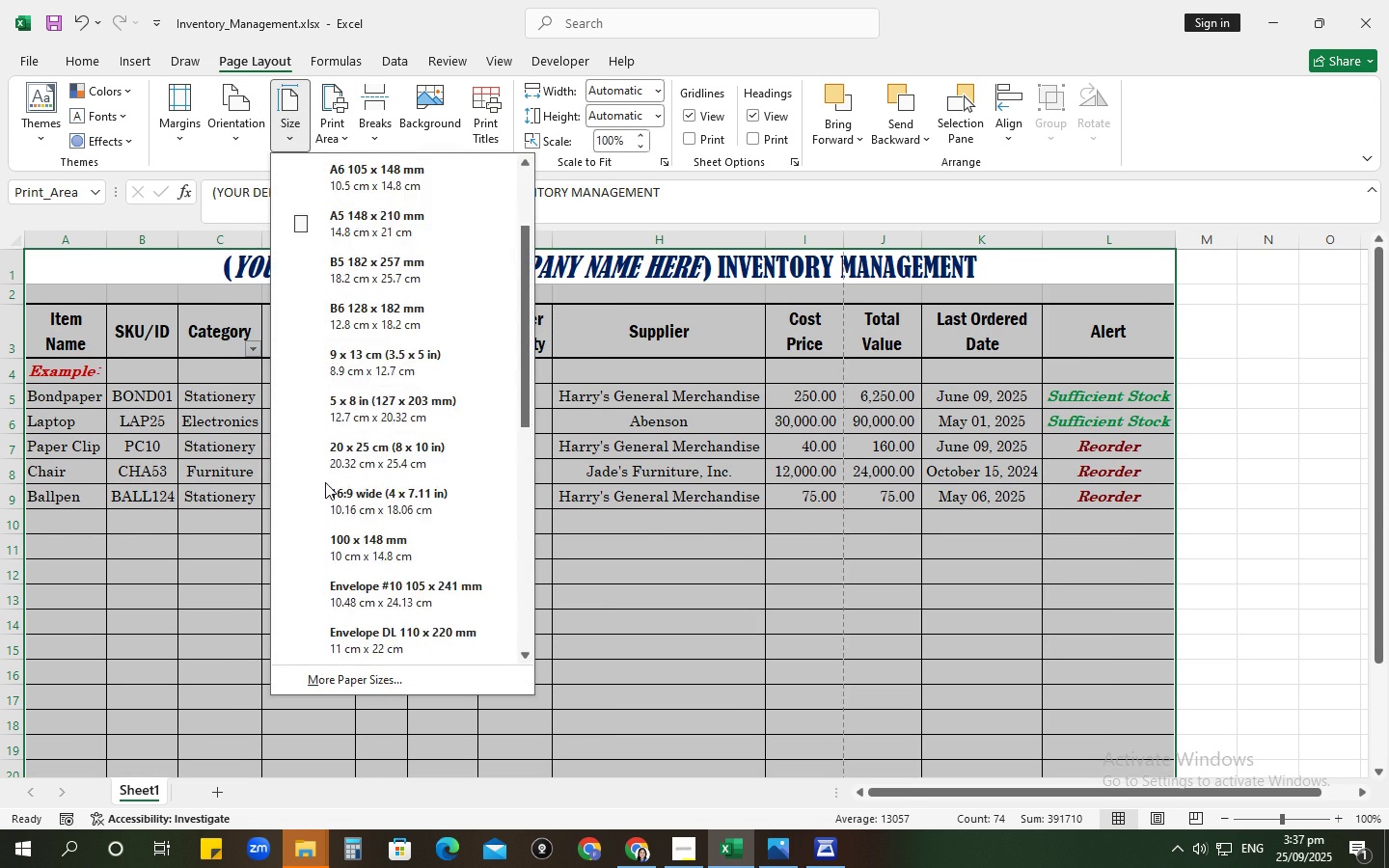 
scroll: coordinate [325, 482], scroll_direction: down, amount: 4.0
 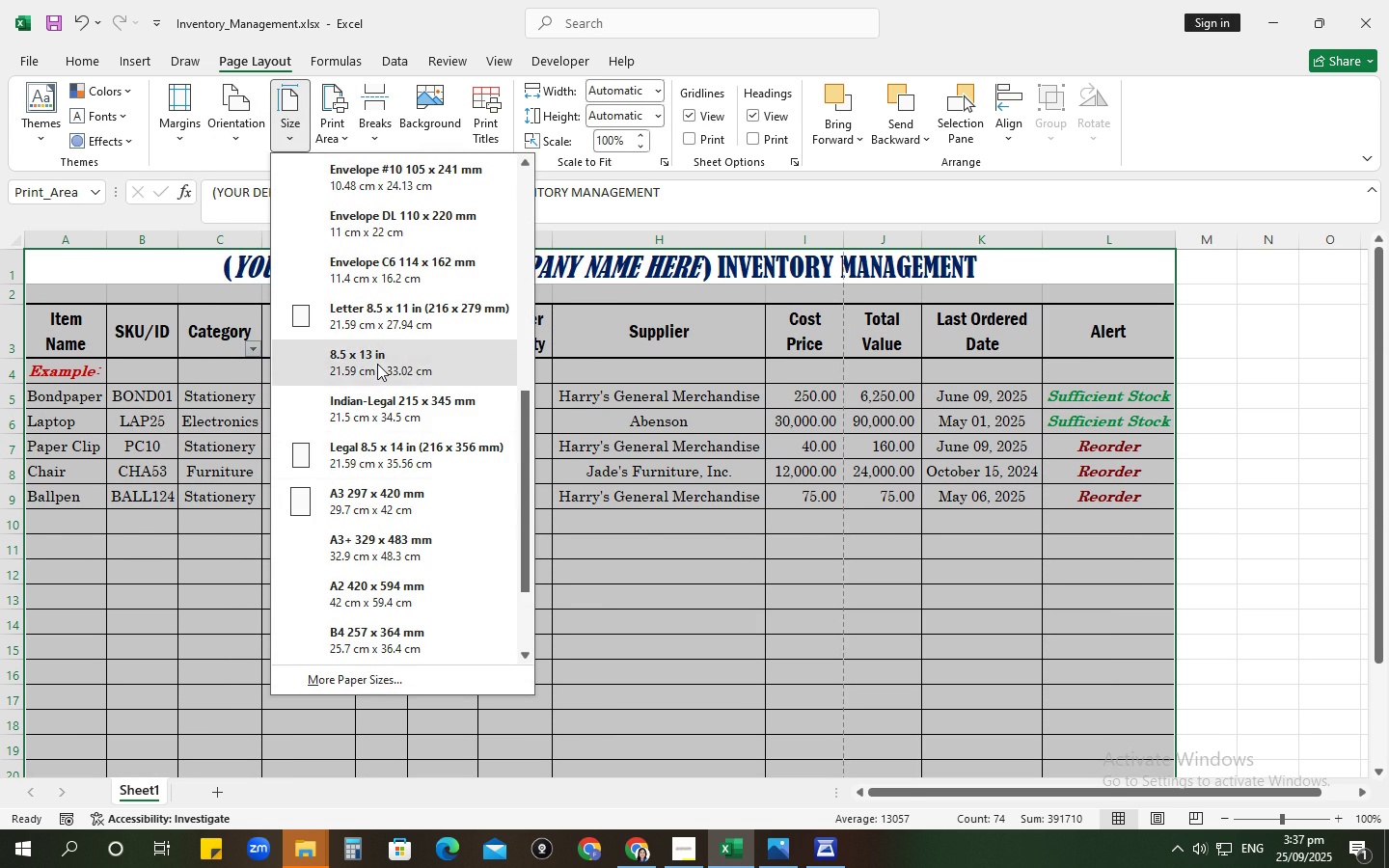 
left_click([377, 364])
 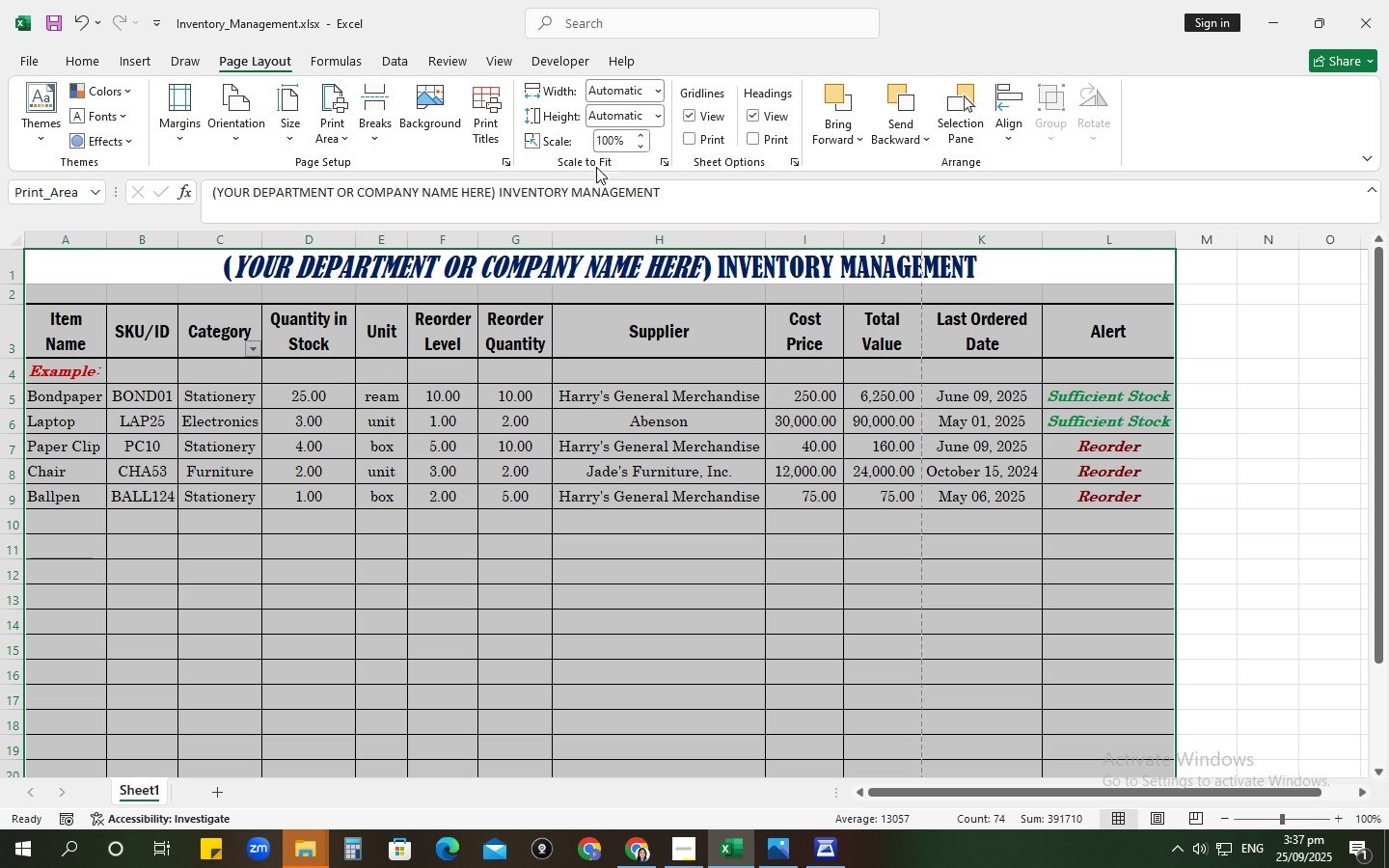 
wait(5.94)
 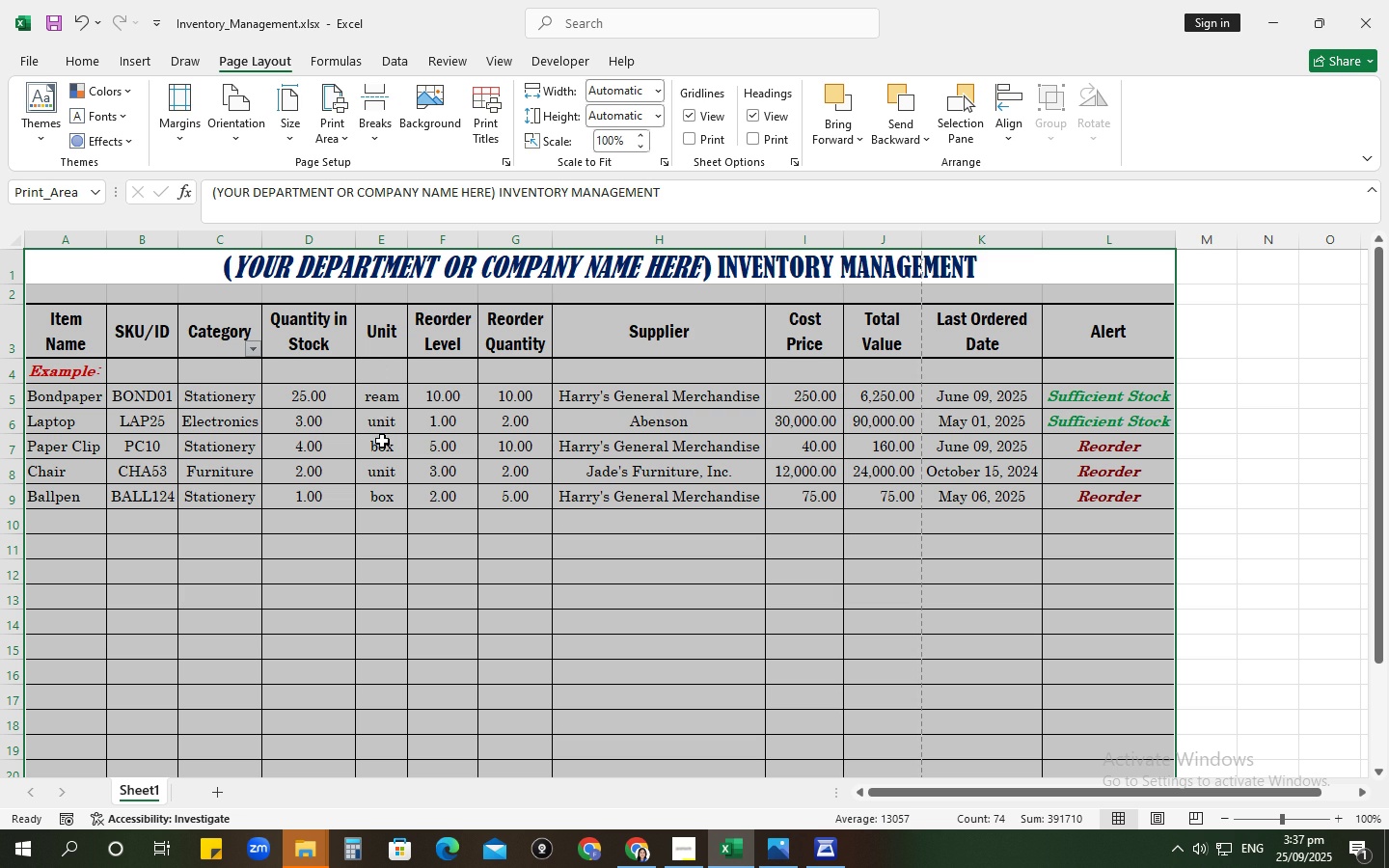 
left_click([658, 160])